 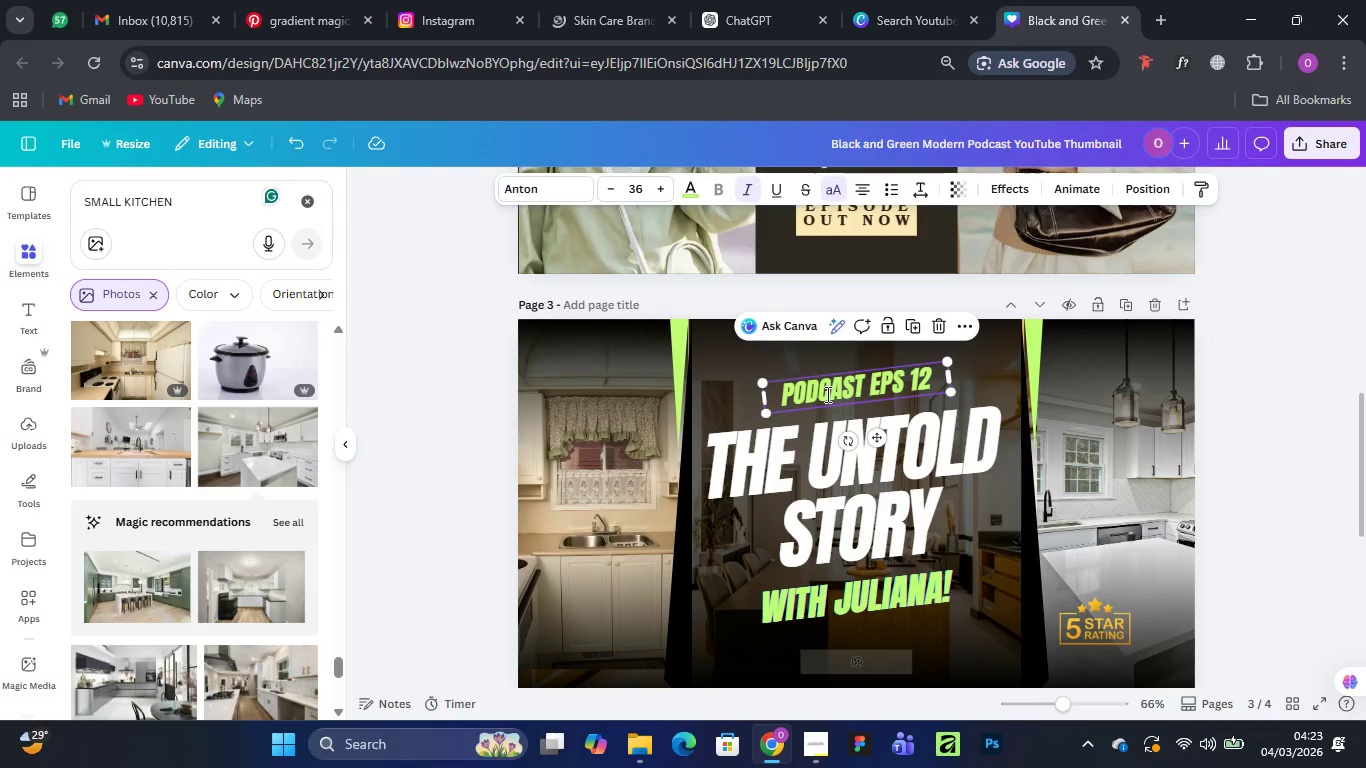 
key(Control+V)
 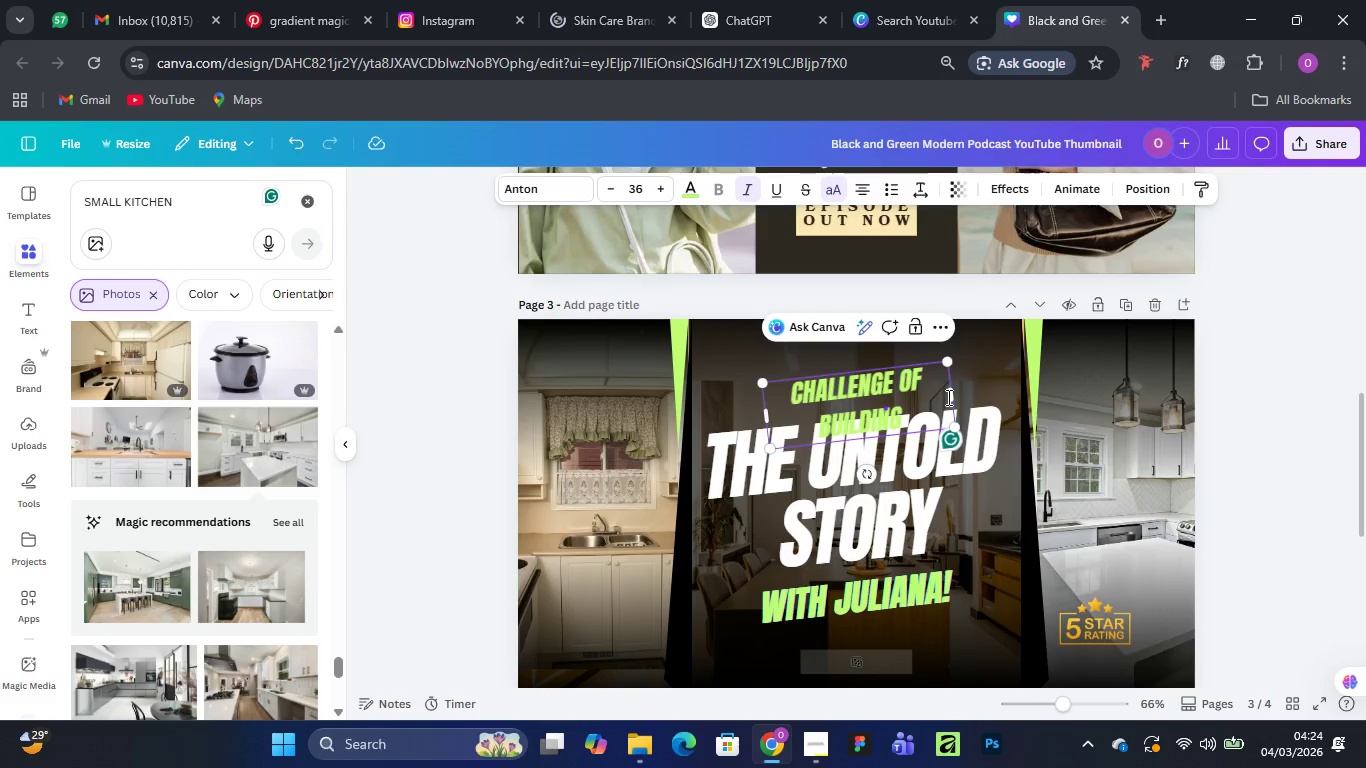 
left_click_drag(start_coordinate=[956, 397], to_coordinate=[1006, 385])
 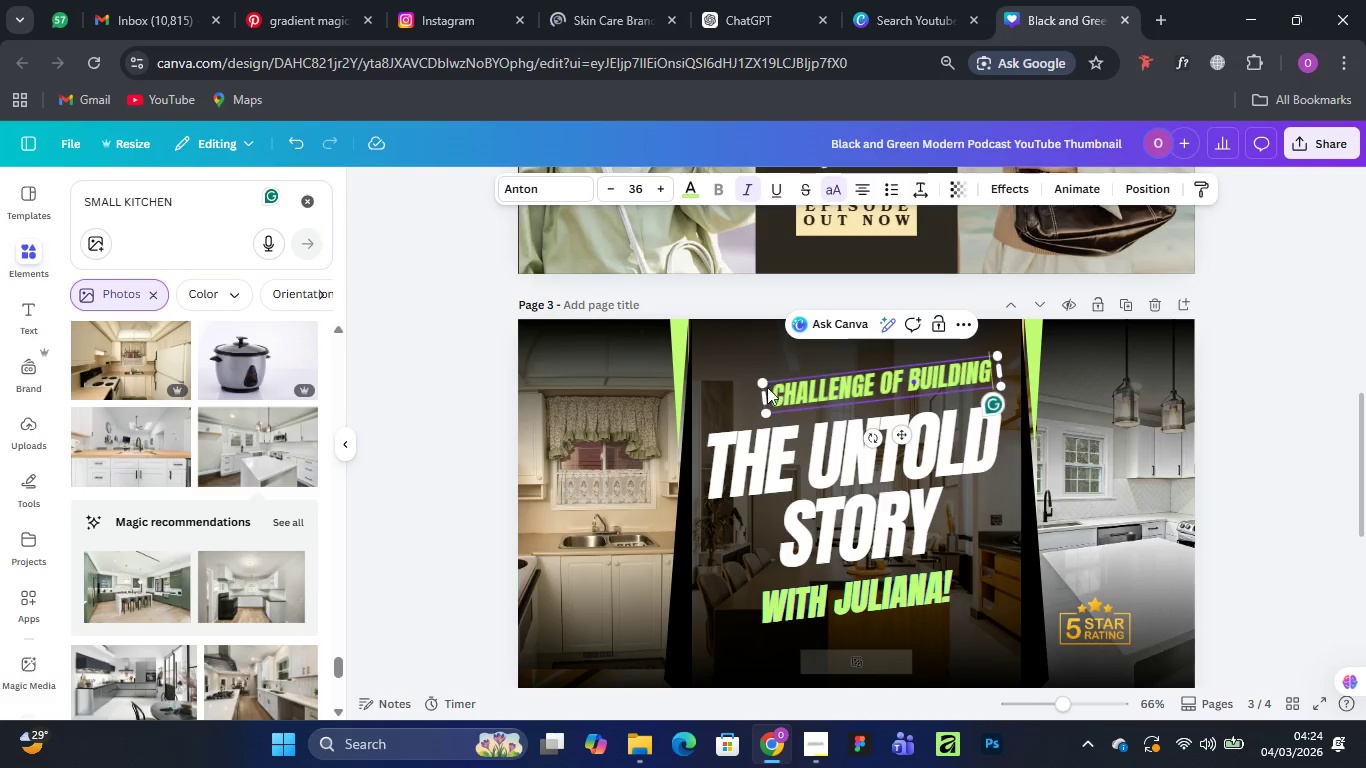 
left_click_drag(start_coordinate=[762, 382], to_coordinate=[720, 373])
 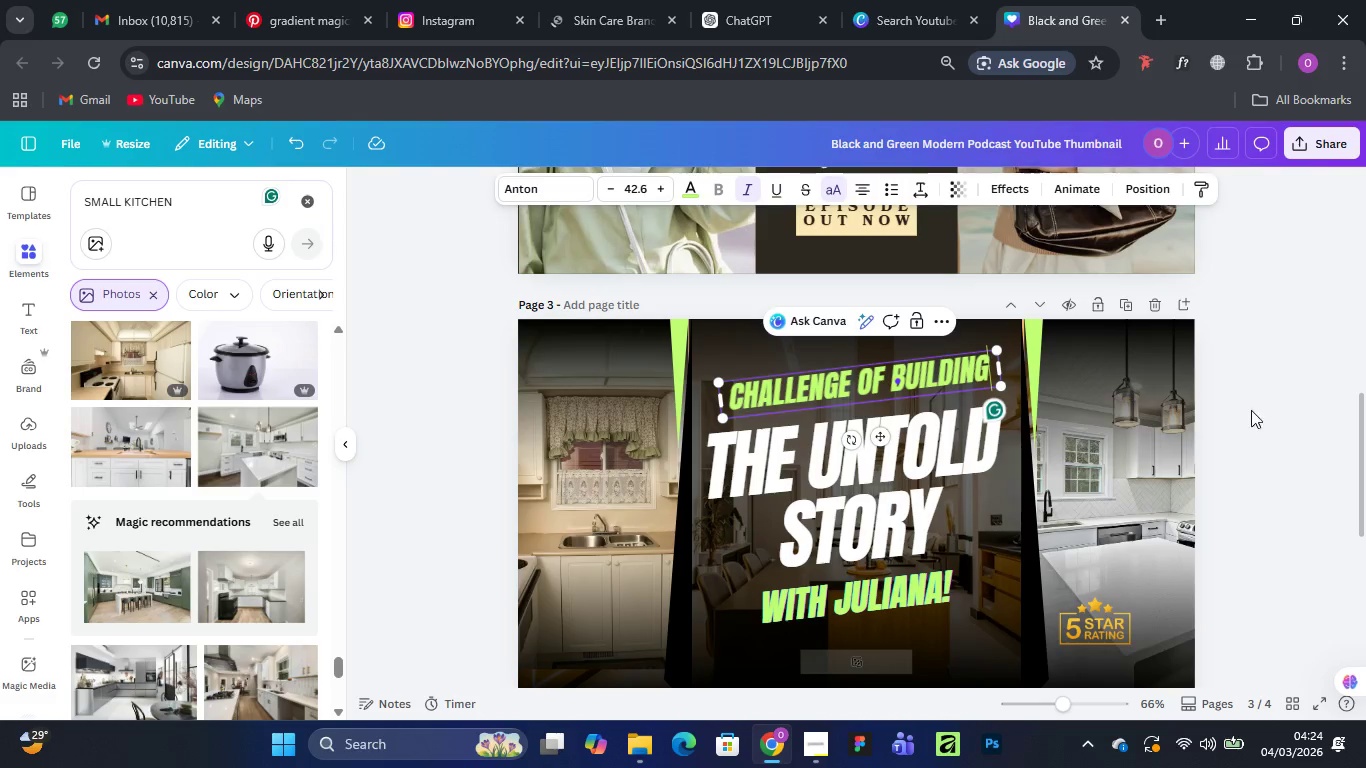 
left_click([1275, 389])
 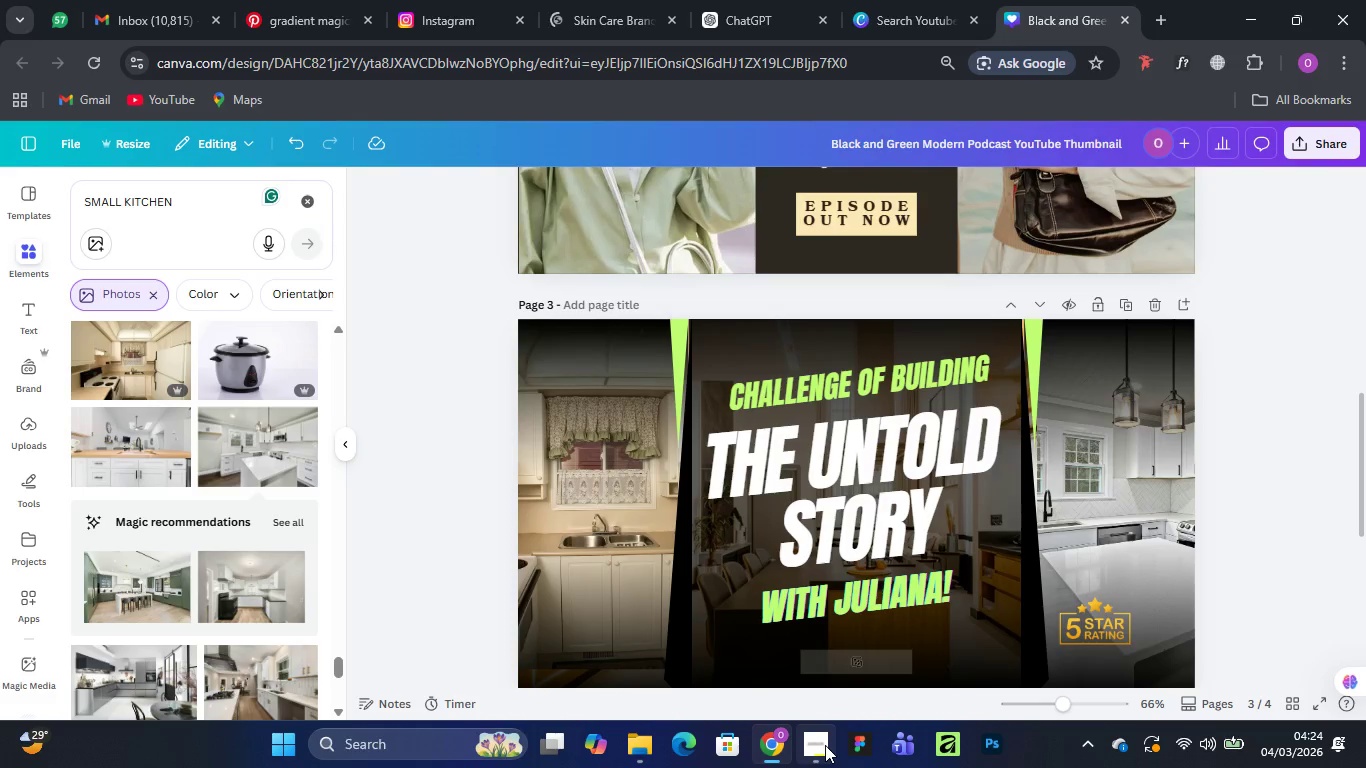 
left_click([817, 614])